 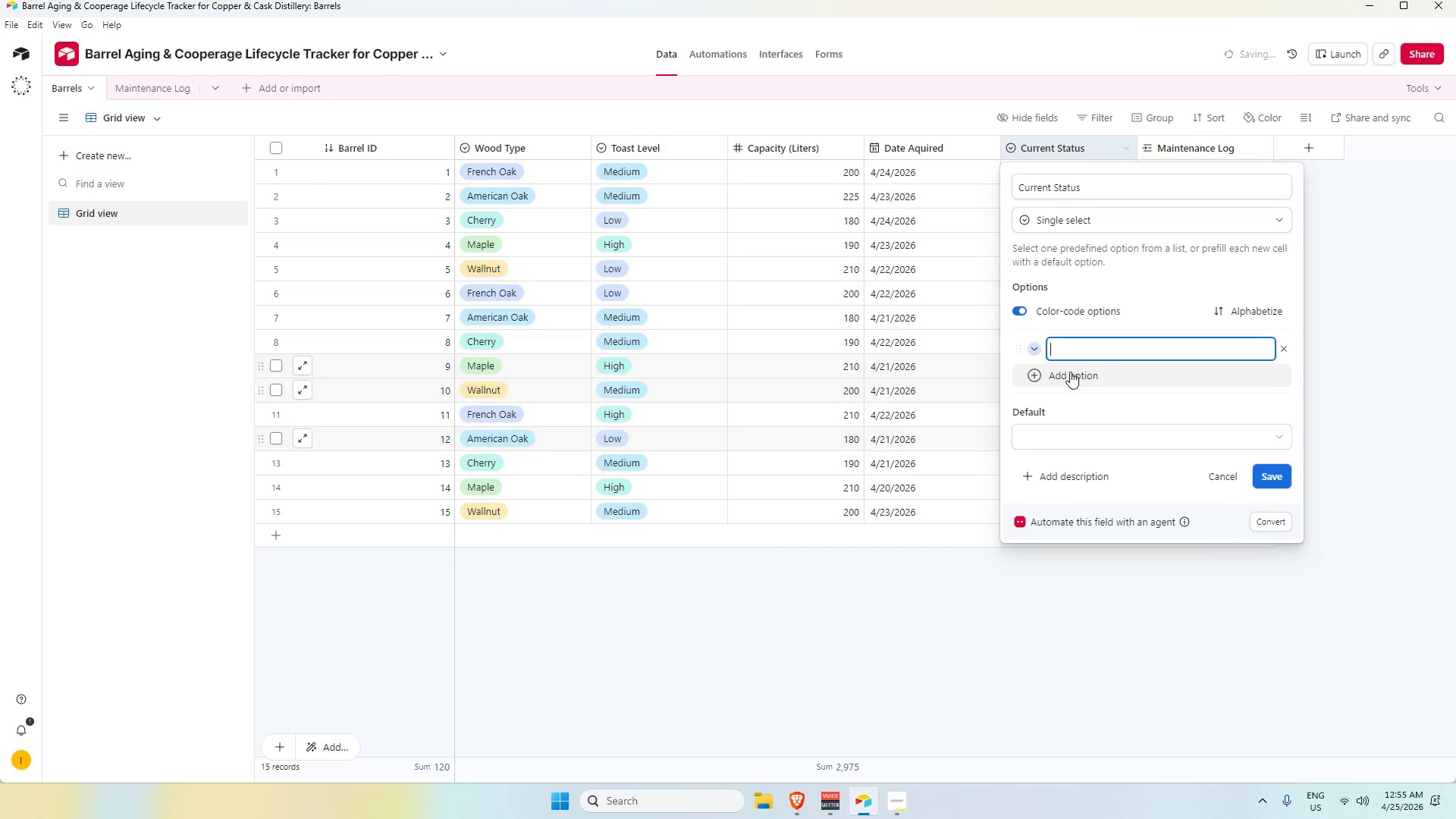 
type(Empty/Ready)
 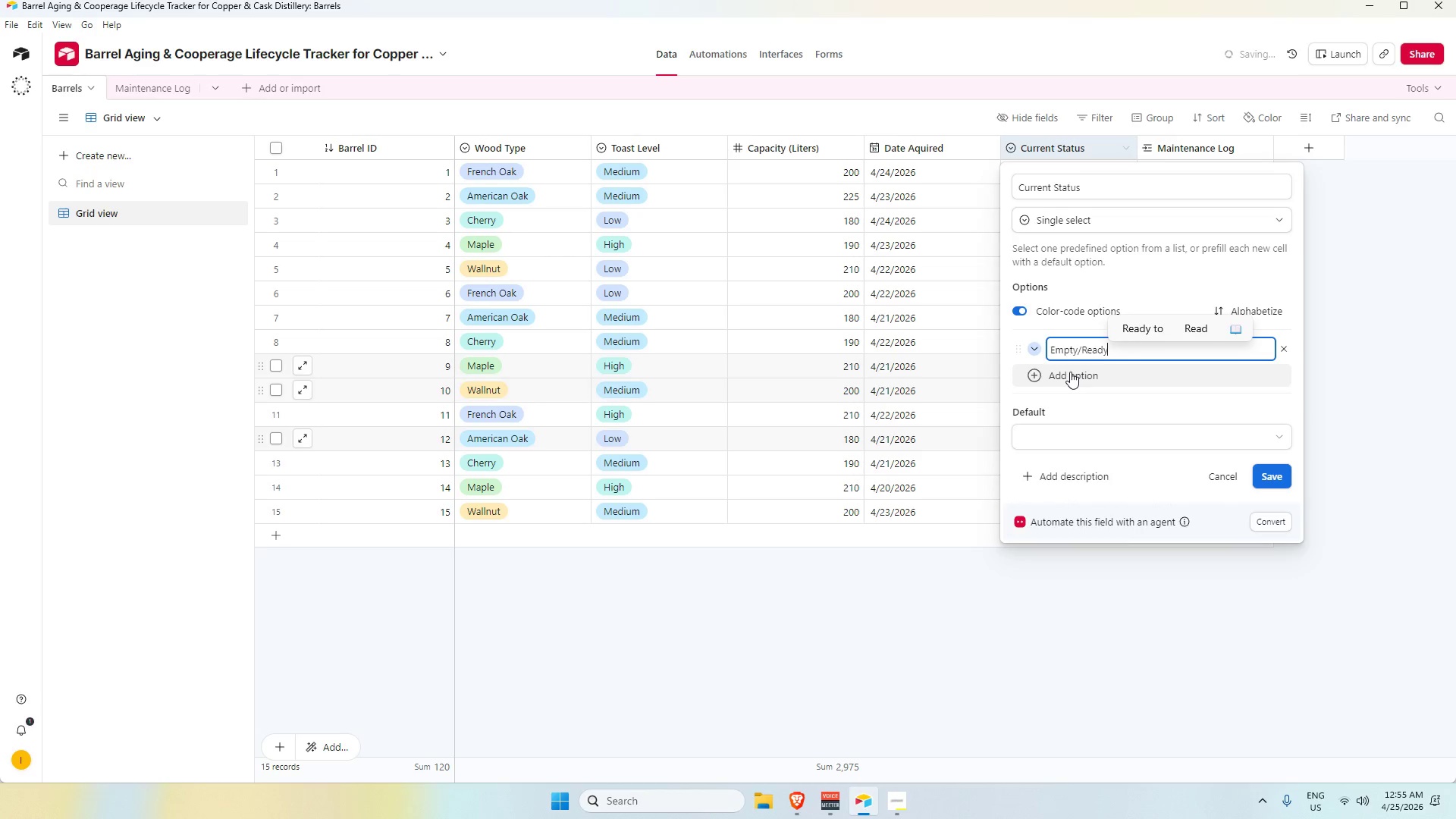 
key(Enter)
 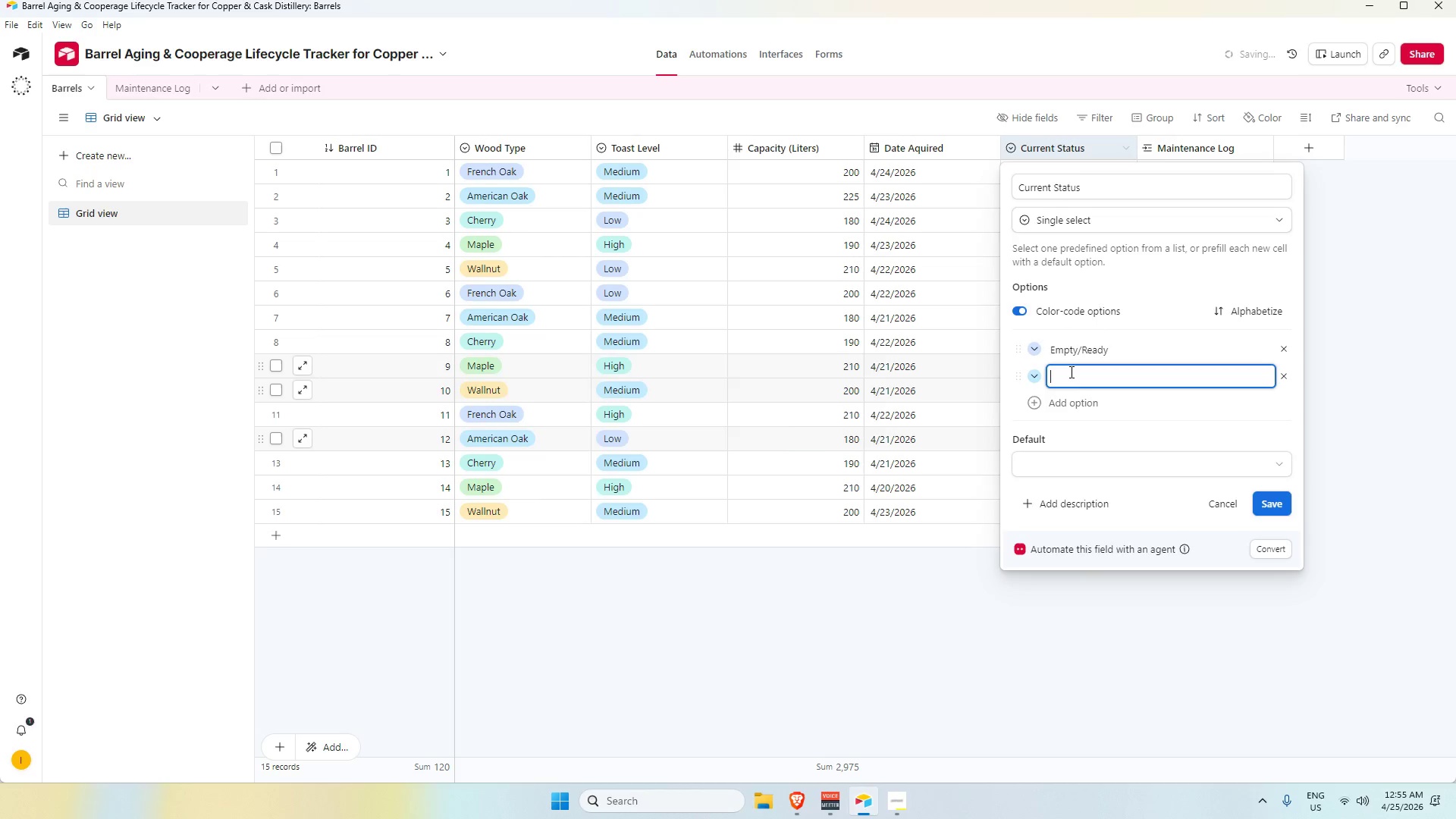 
key(Alt+AltLeft)
 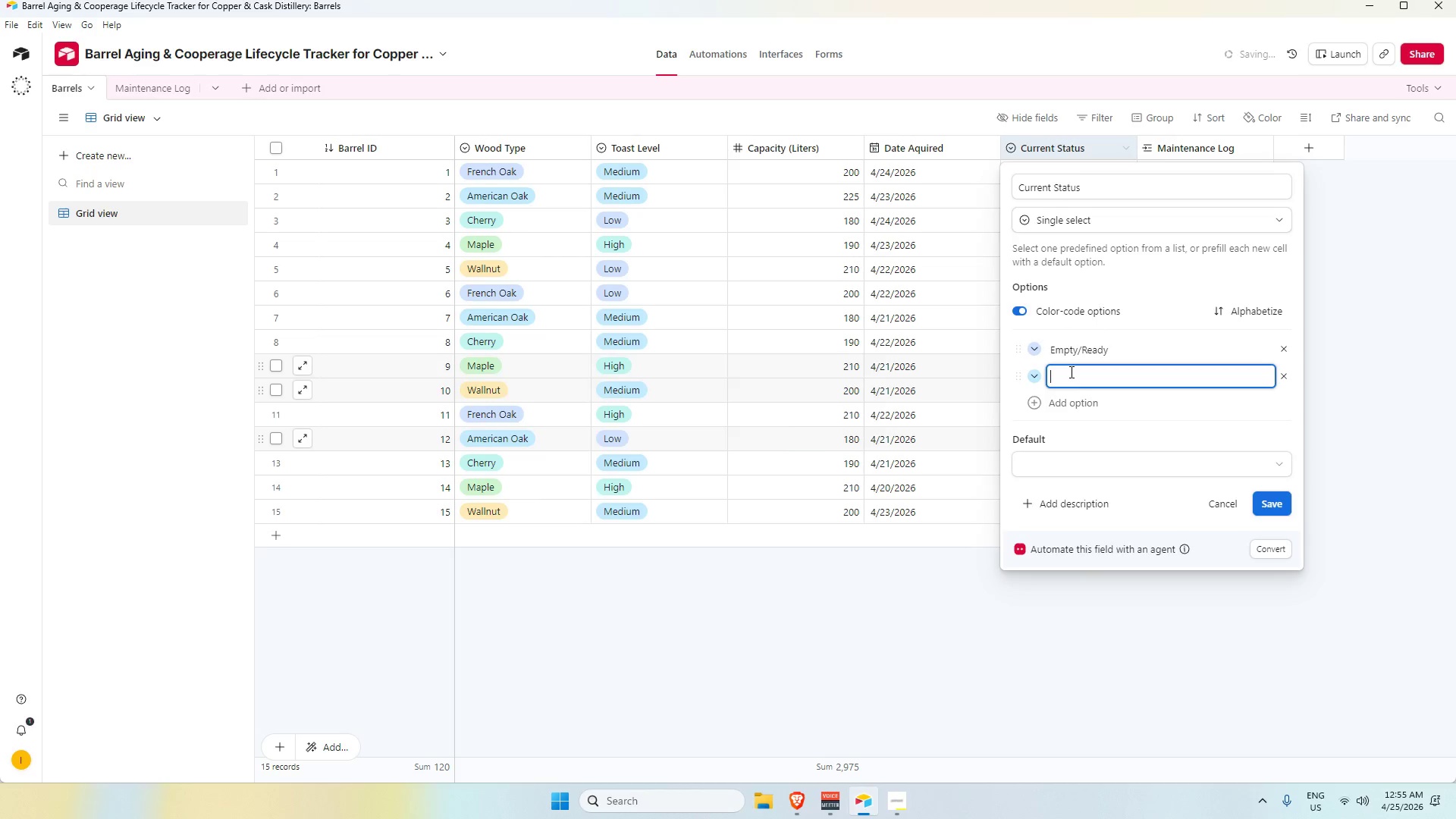 
key(Alt+Tab)